 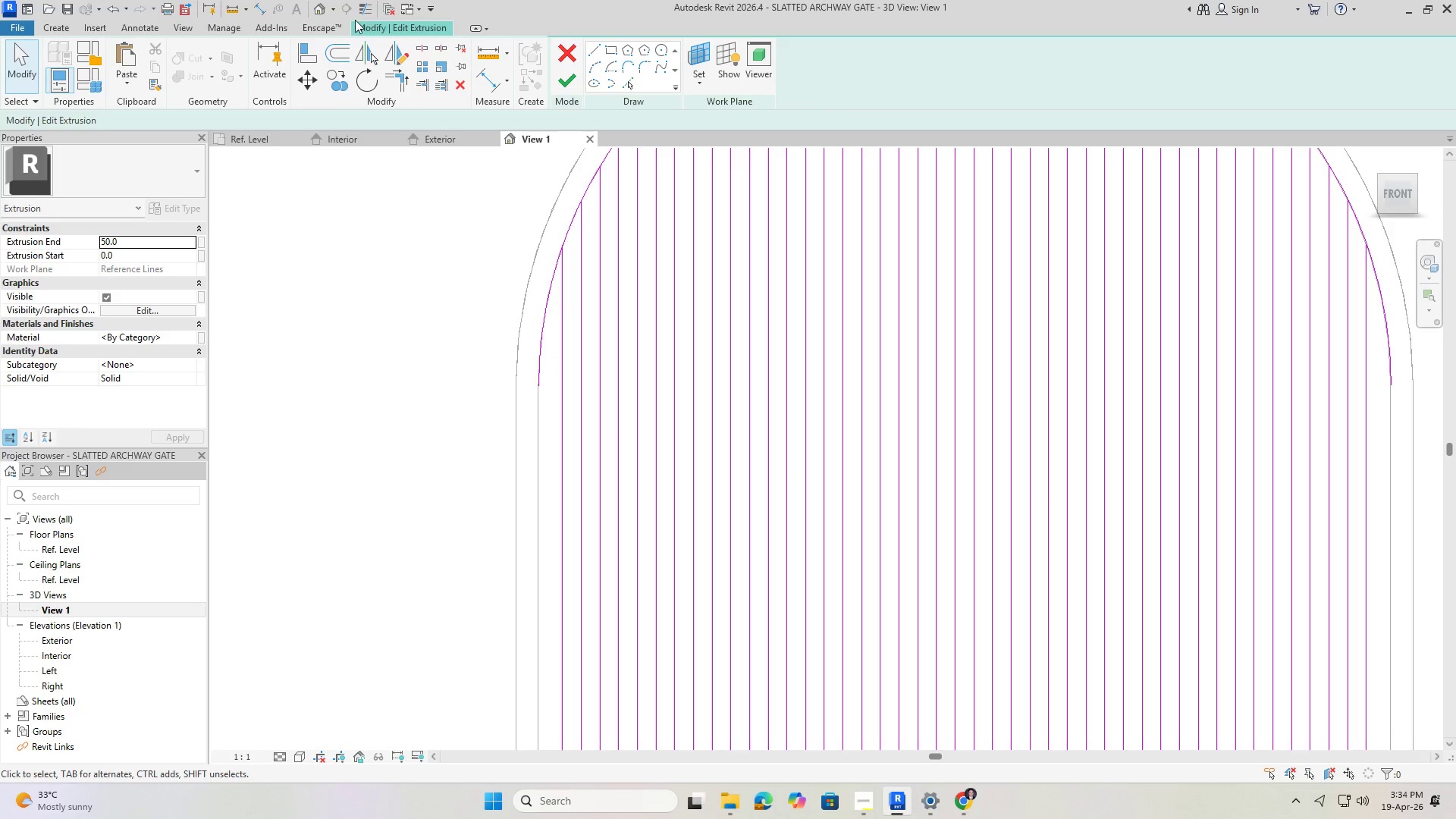 
left_click([398, 74])
 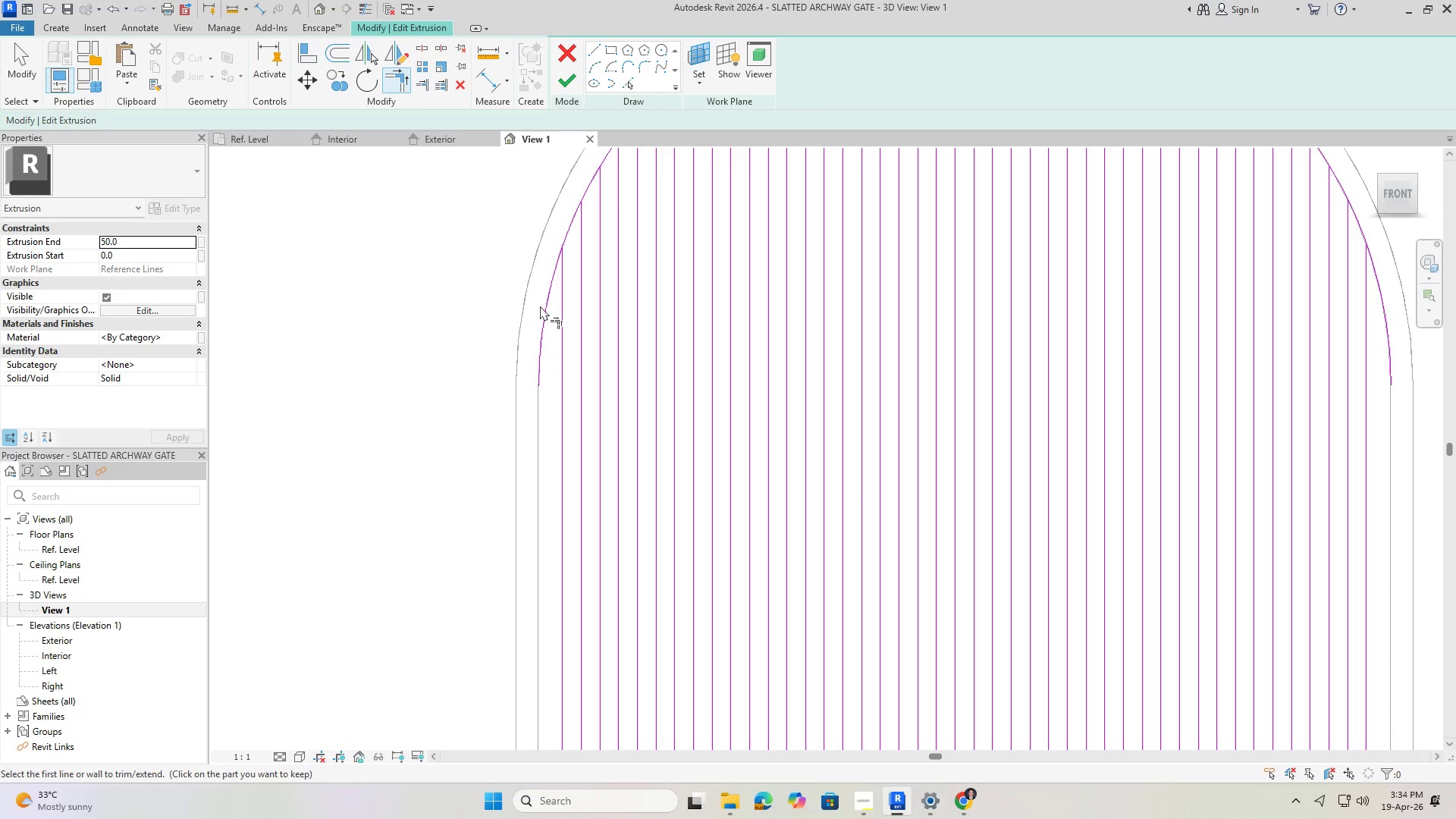 
scroll: coordinate [538, 253], scroll_direction: up, amount: 5.0
 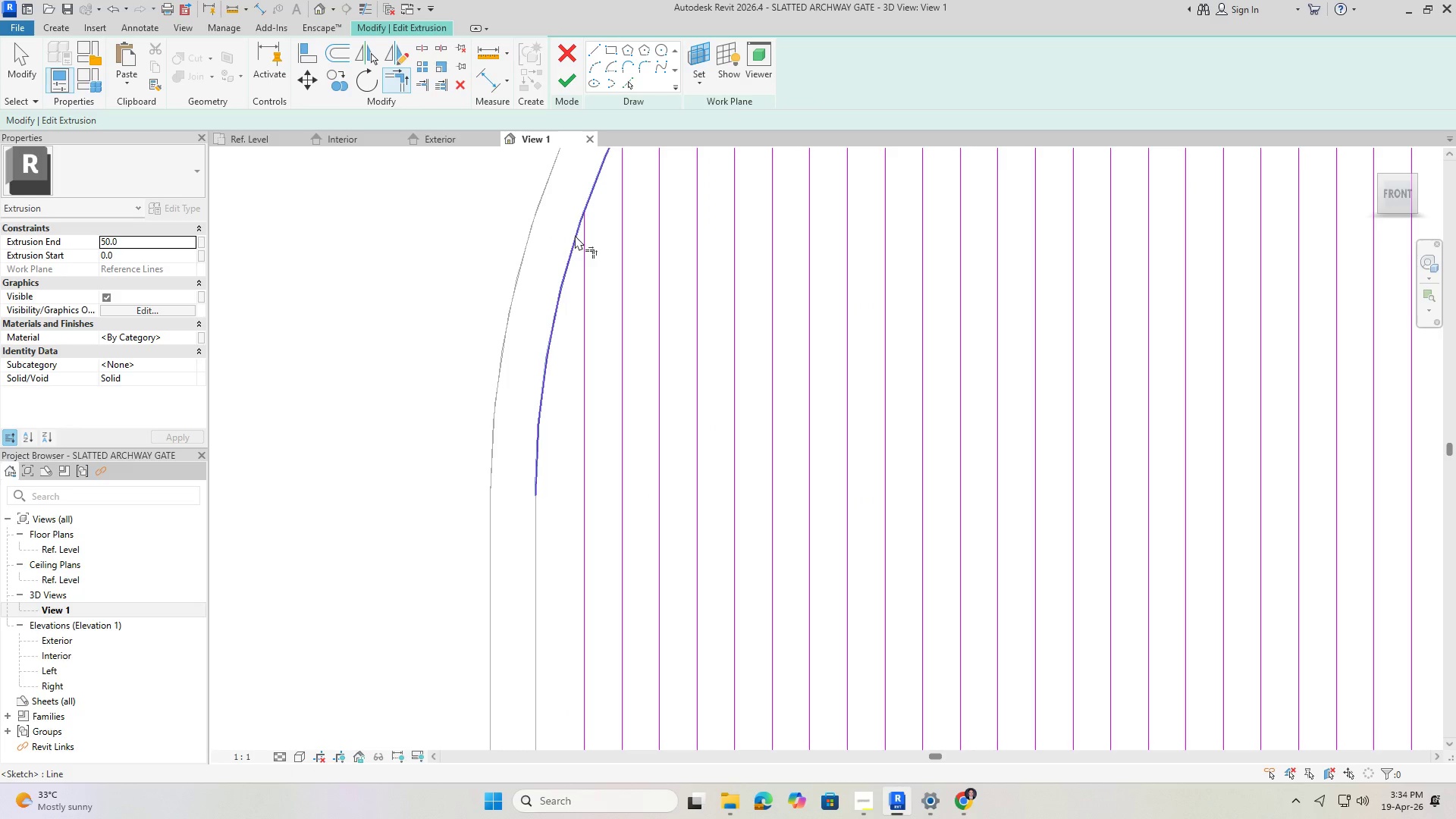 
double_click([582, 236])
 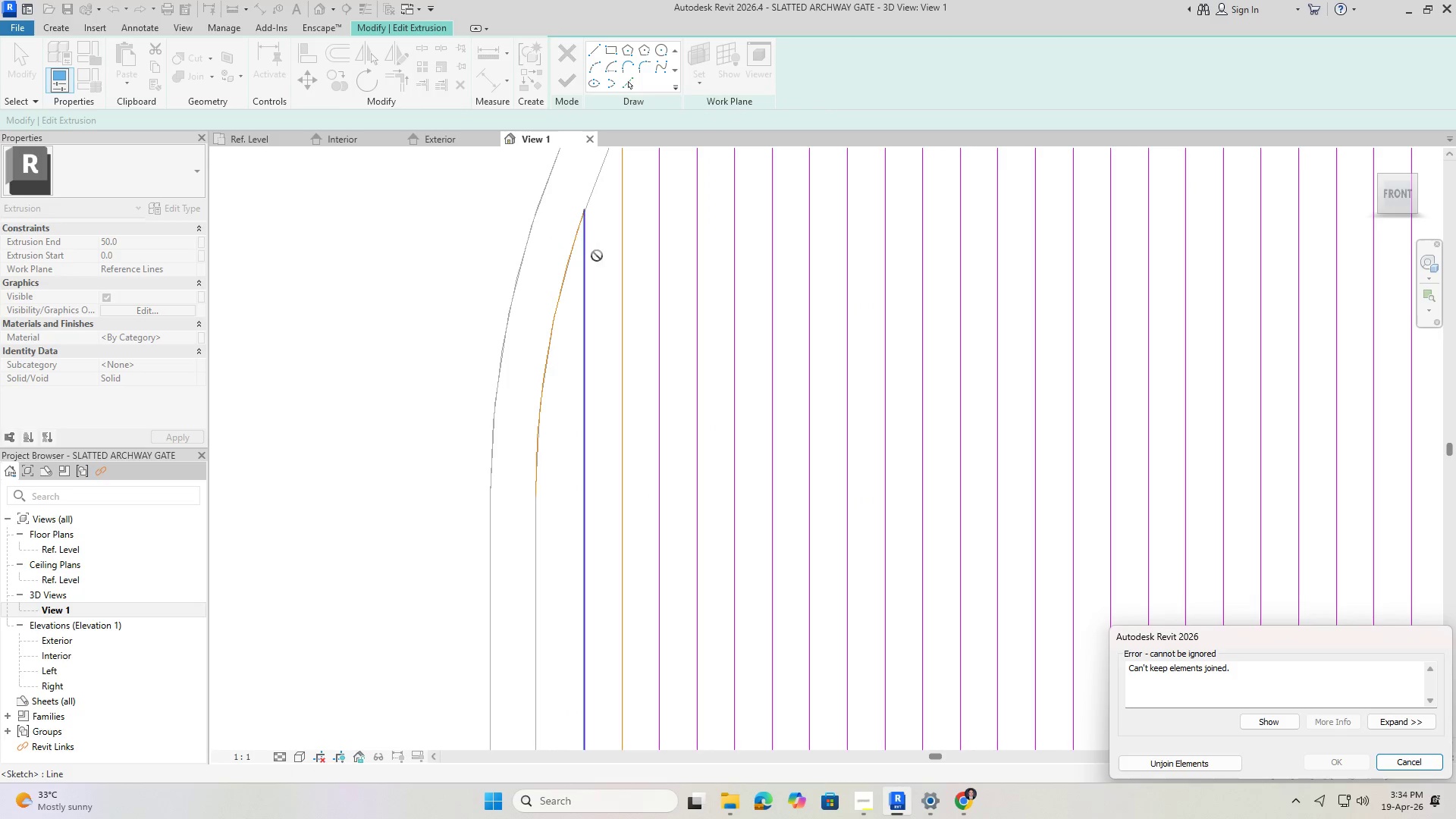 
scroll: coordinate [522, 286], scroll_direction: down, amount: 6.0
 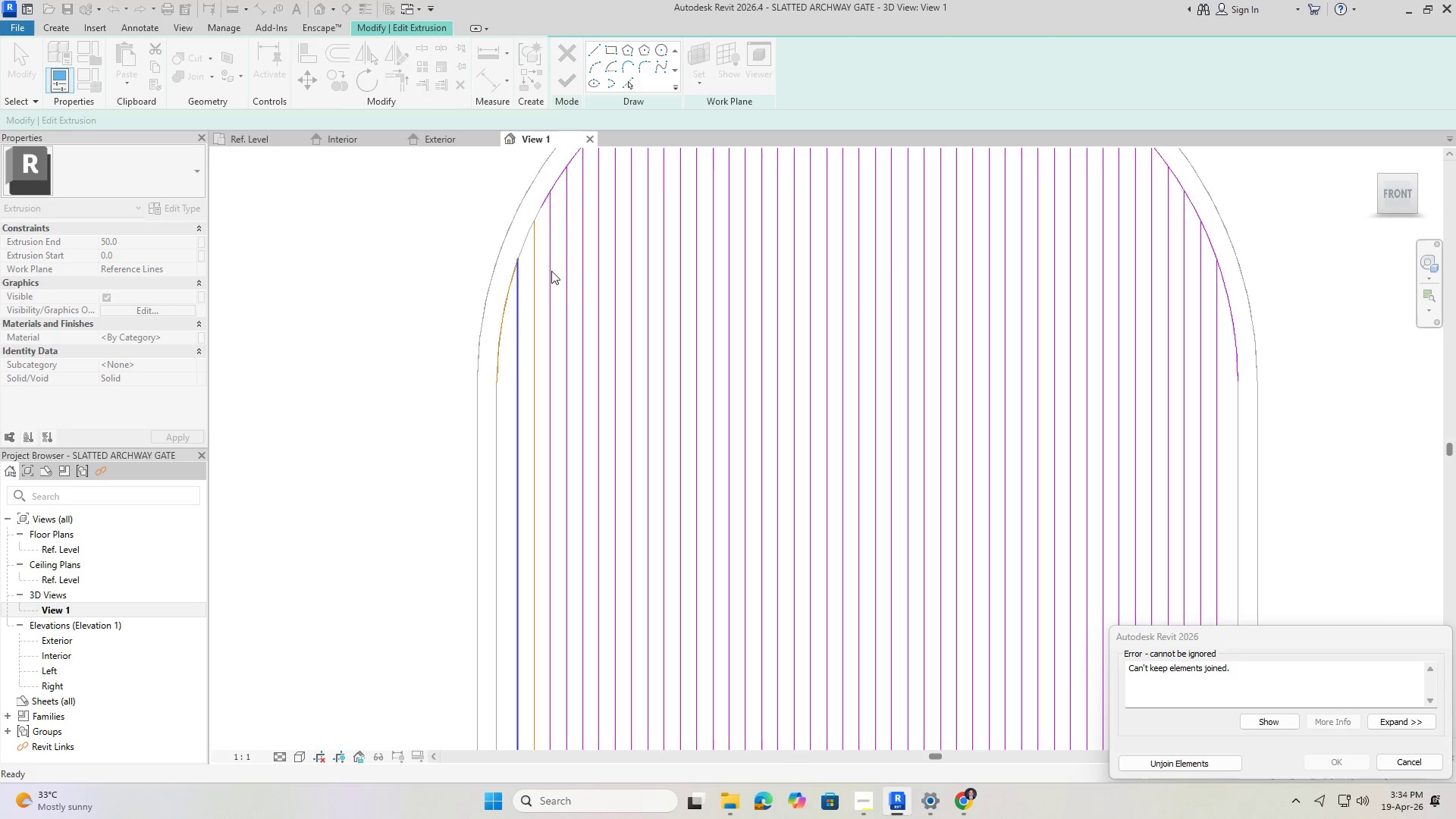 
key(Control+ControlLeft)
 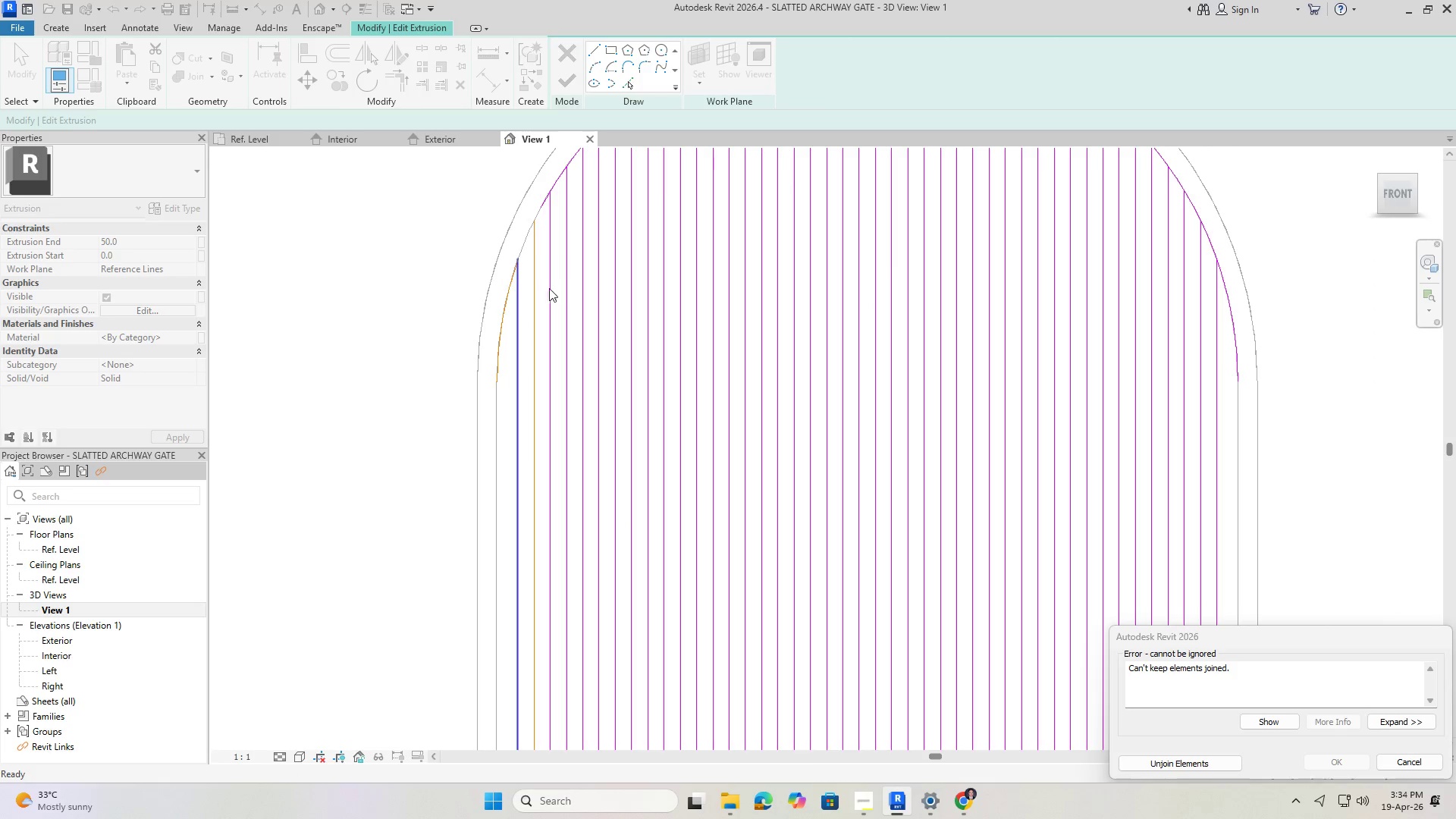 
key(Control+Z)
 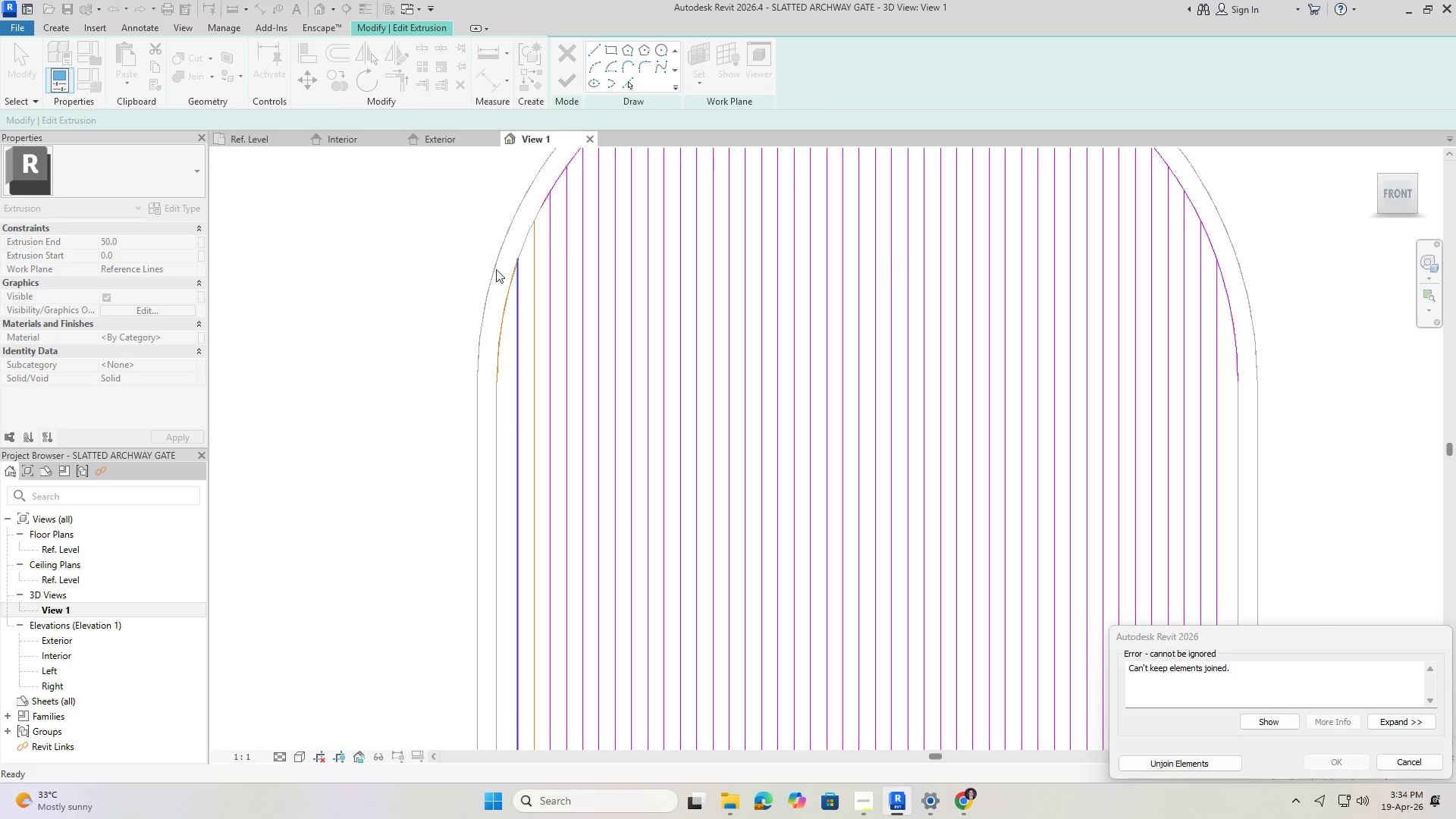 
key(Escape)
 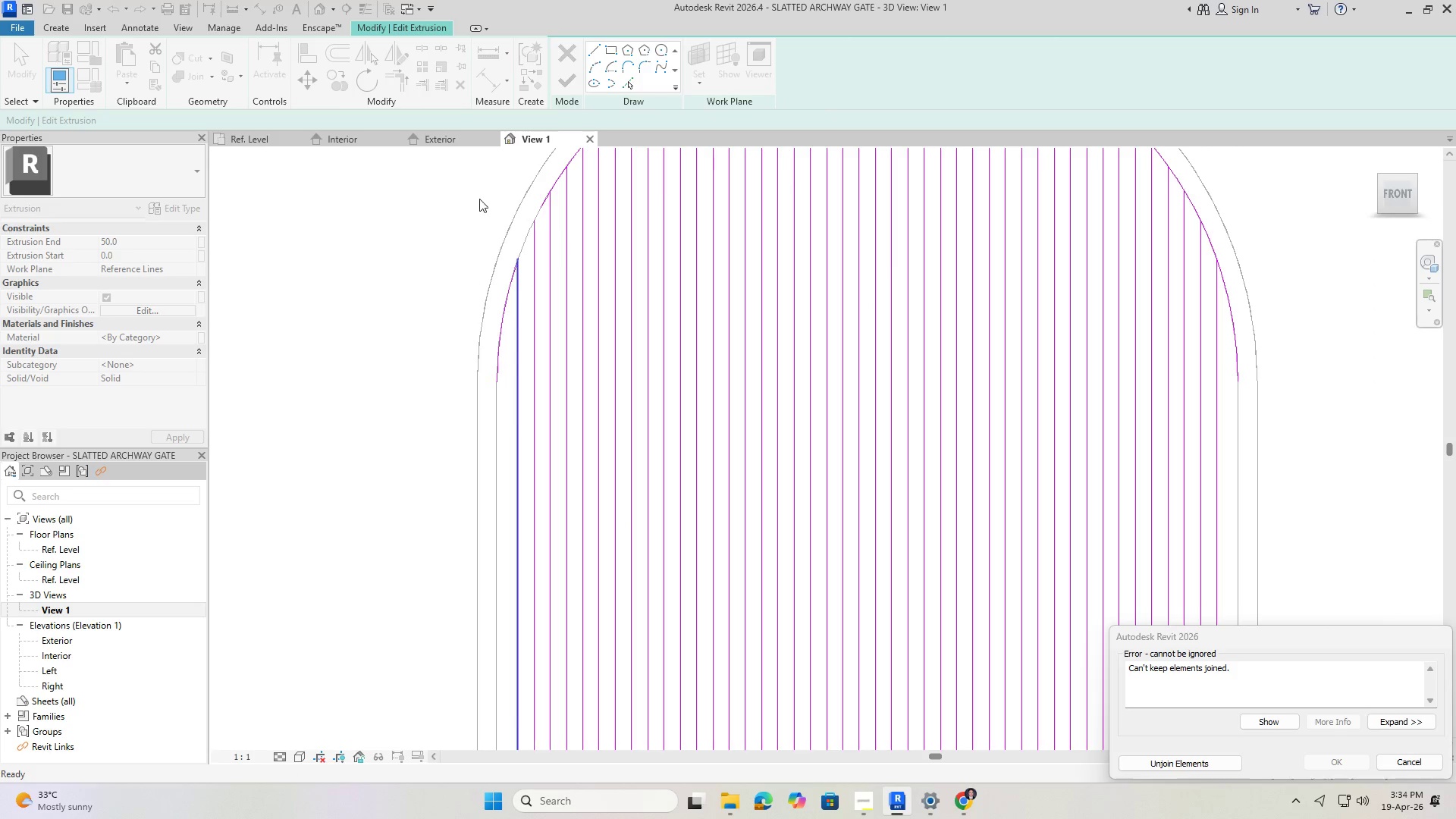 
key(Escape)
 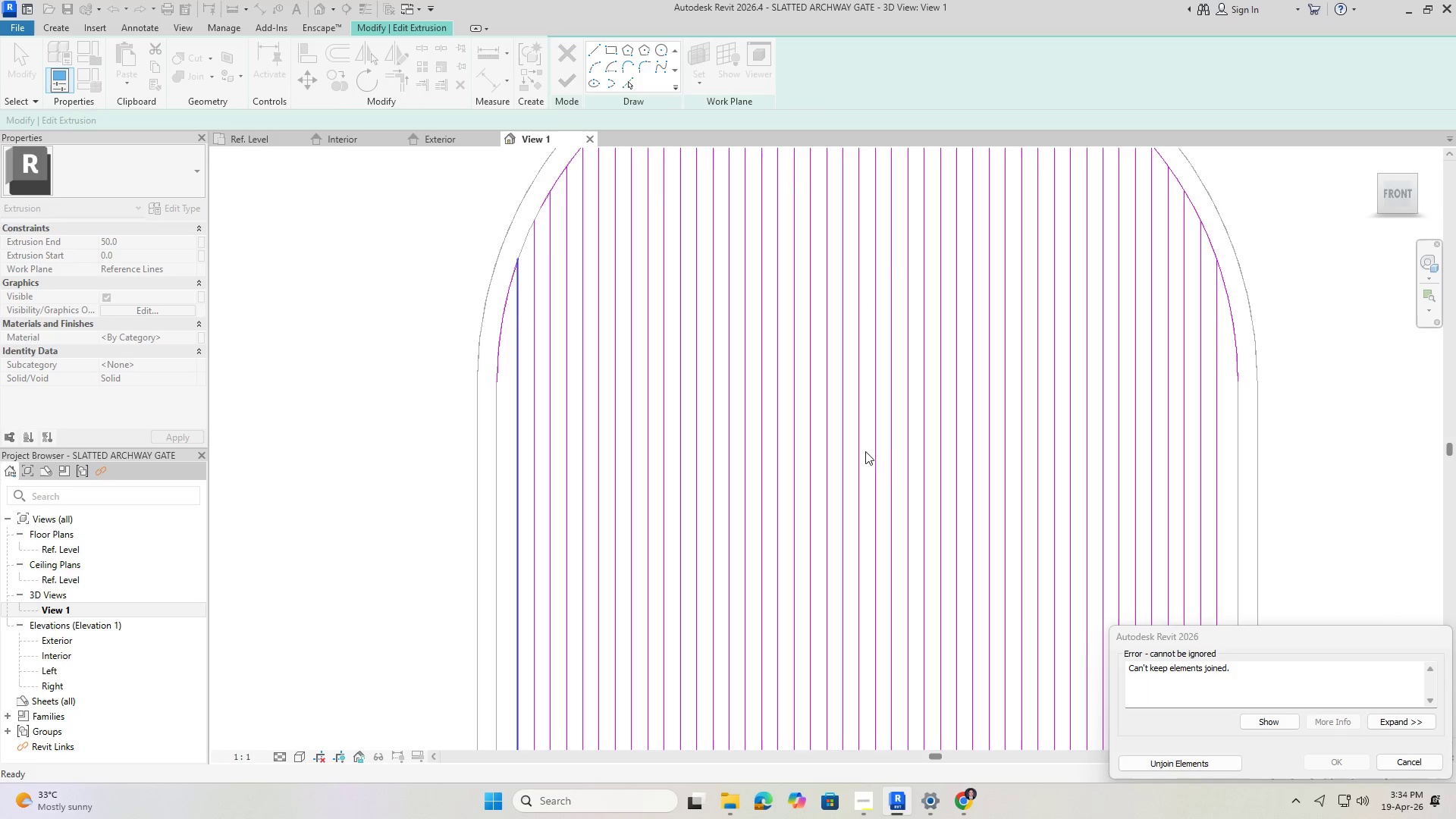 
key(Escape)
 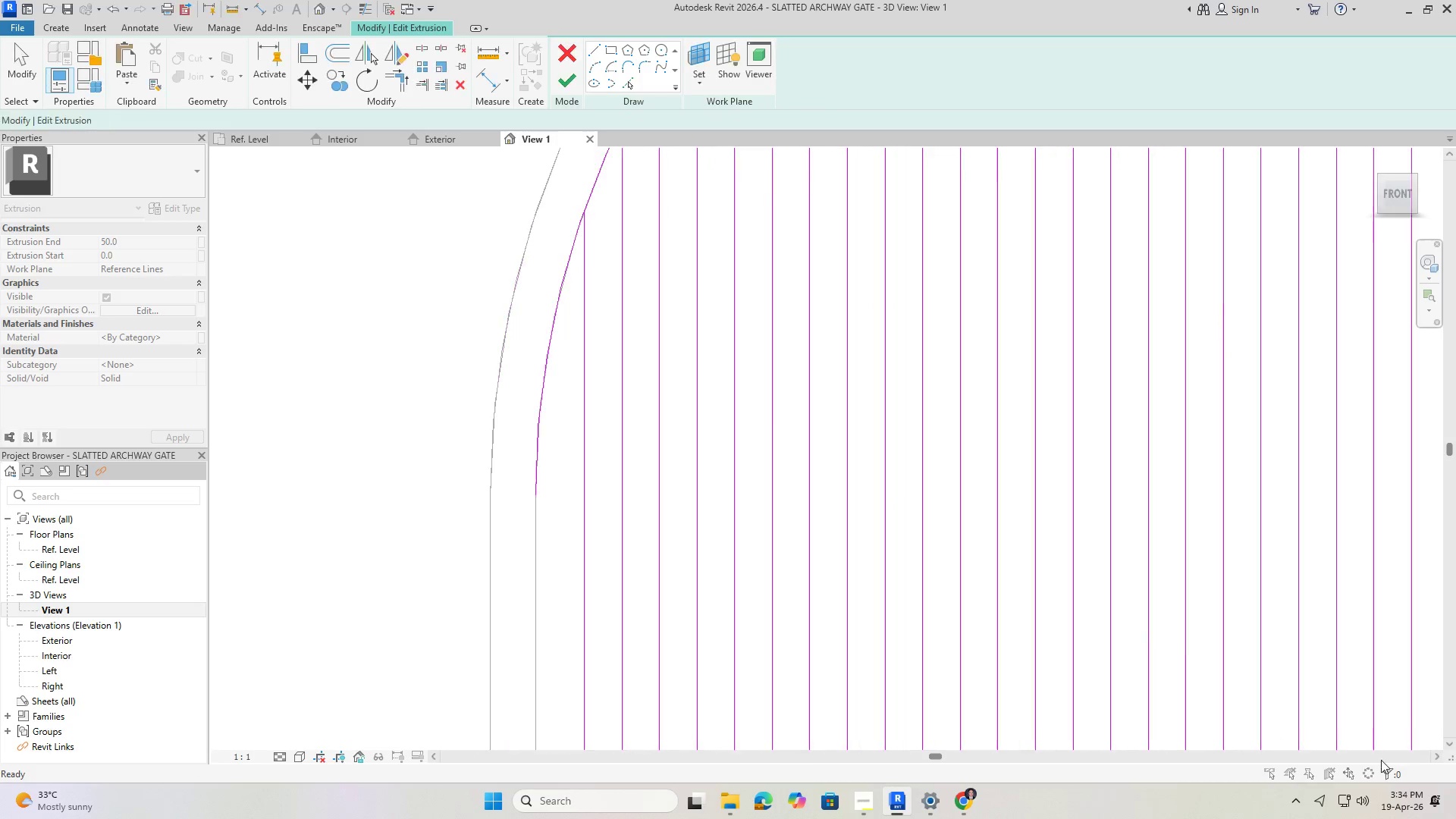 
scroll: coordinate [554, 297], scroll_direction: up, amount: 3.0
 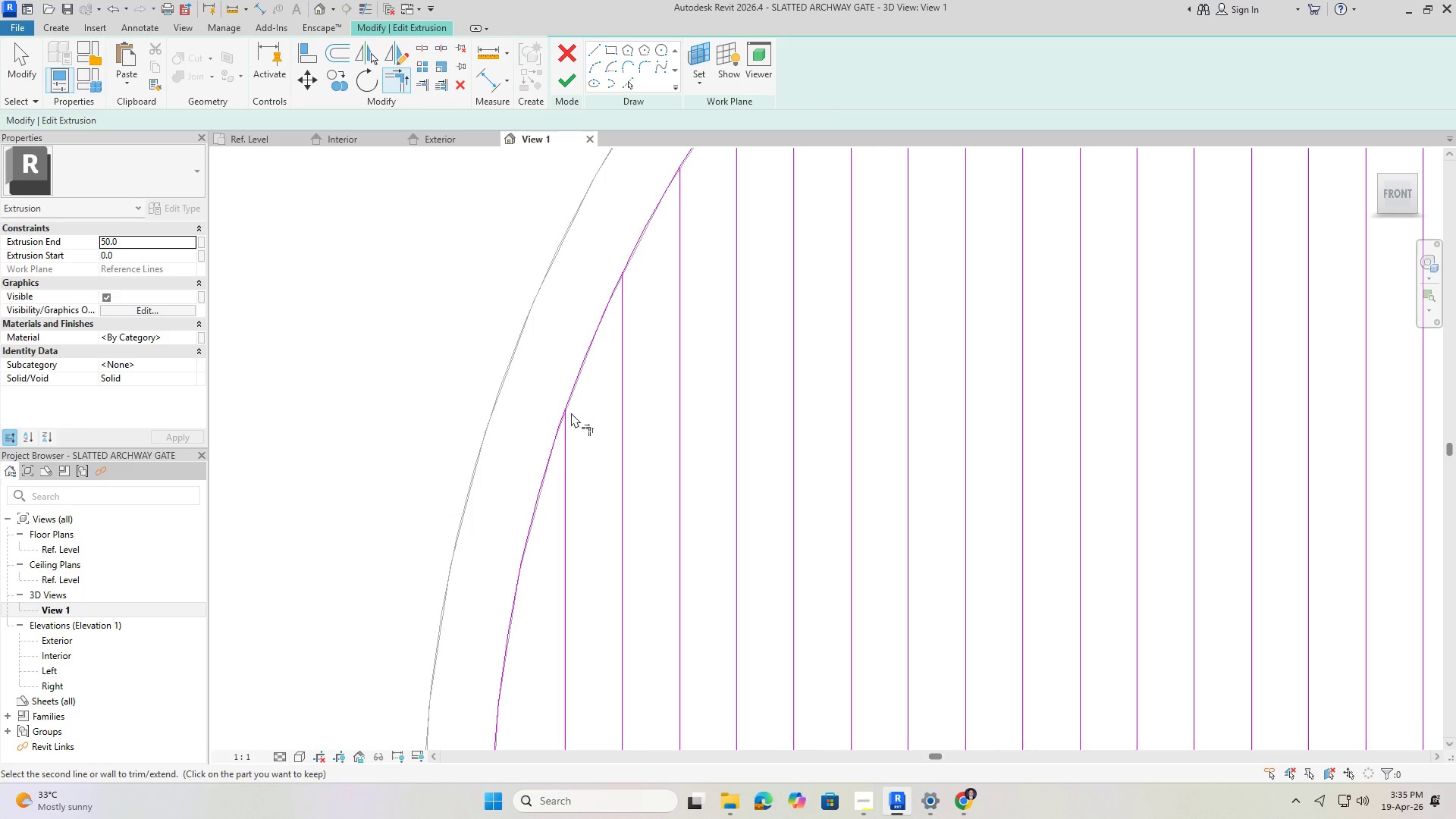 
left_click([566, 427])
 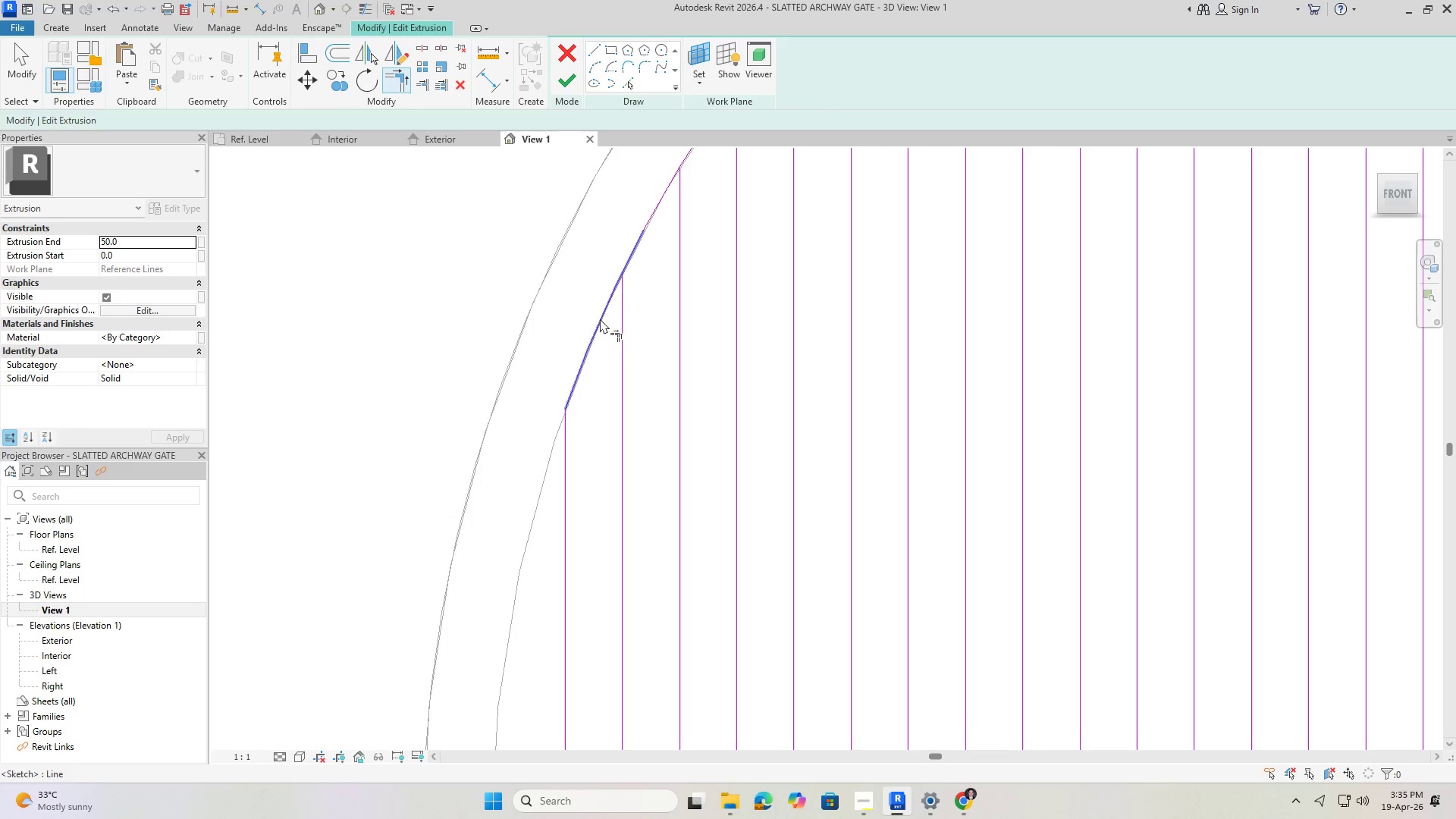 
scroll: coordinate [566, 388], scroll_direction: up, amount: 4.0
 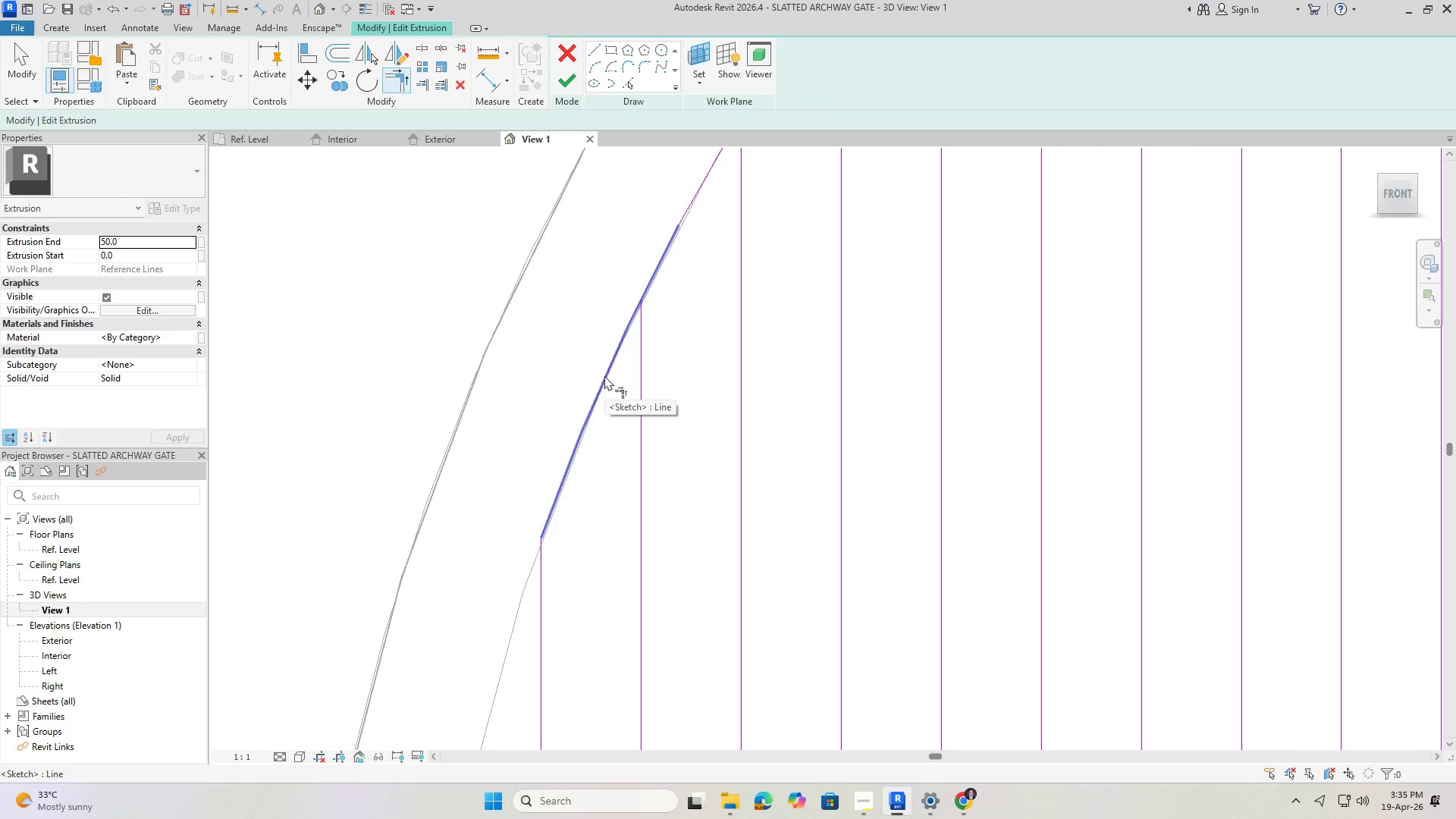 
left_click([604, 375])
 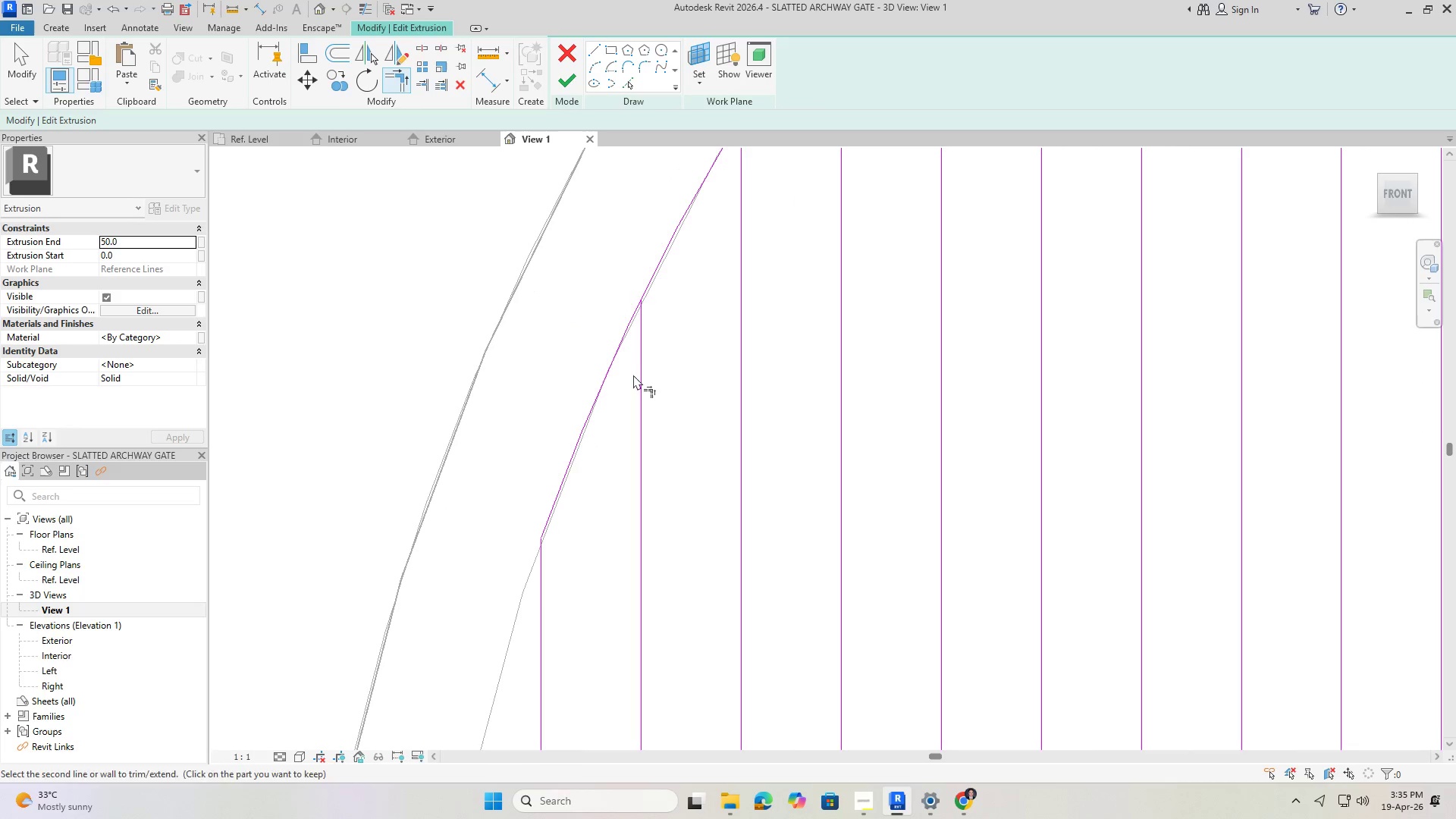 
left_click([639, 375])
 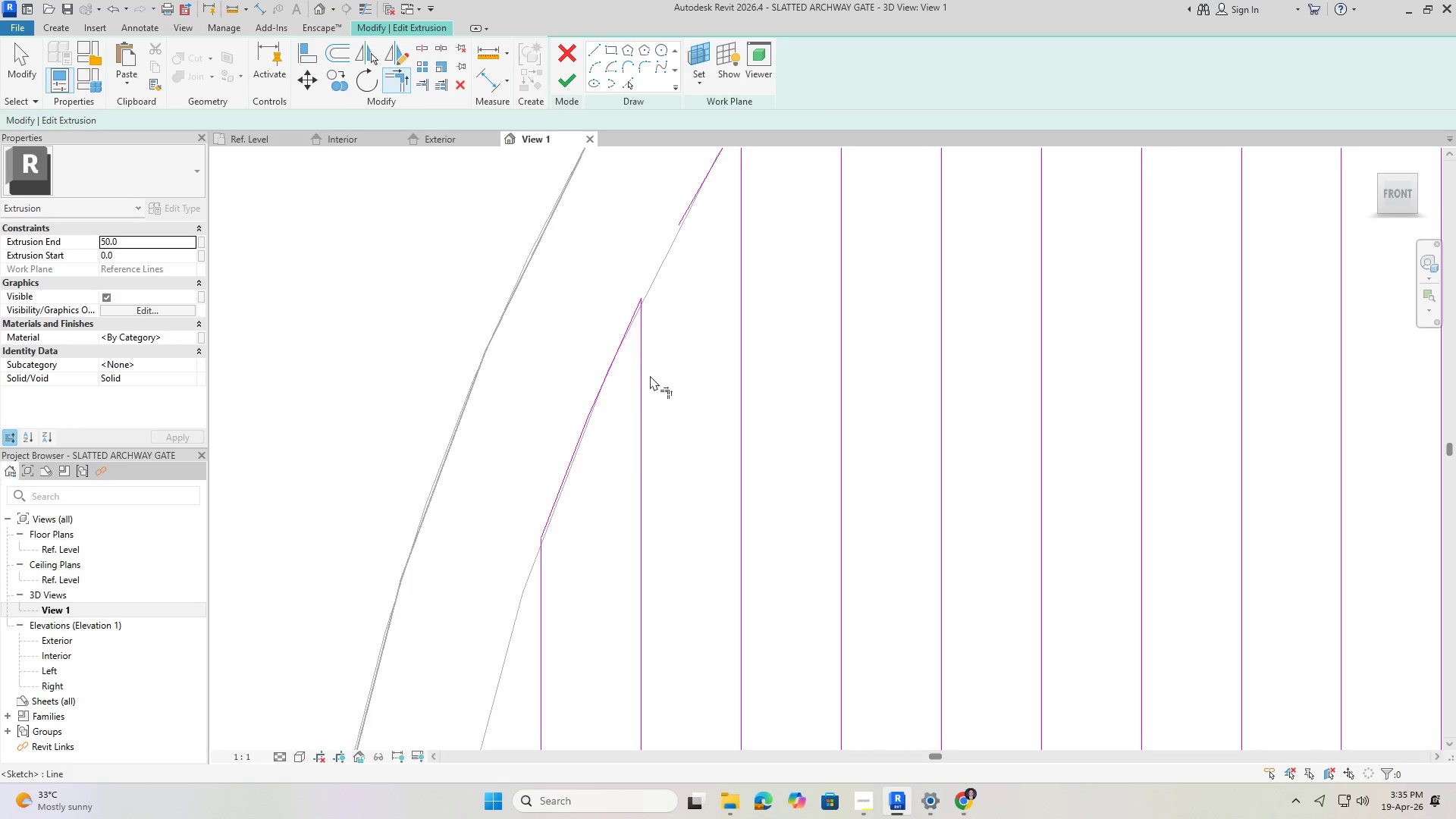 
scroll: coordinate [627, 388], scroll_direction: down, amount: 5.0
 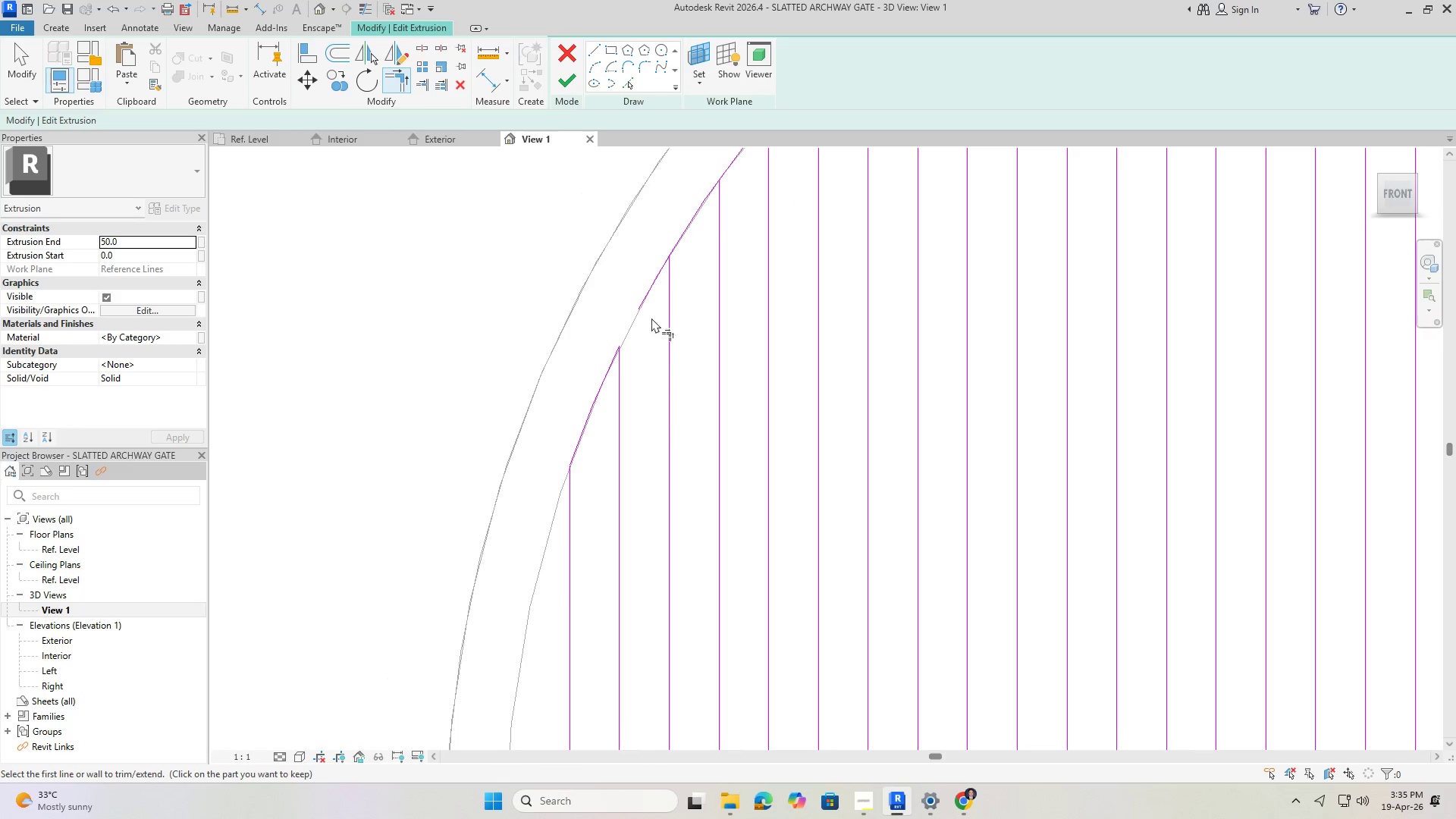 
scroll: coordinate [652, 283], scroll_direction: up, amount: 3.0
 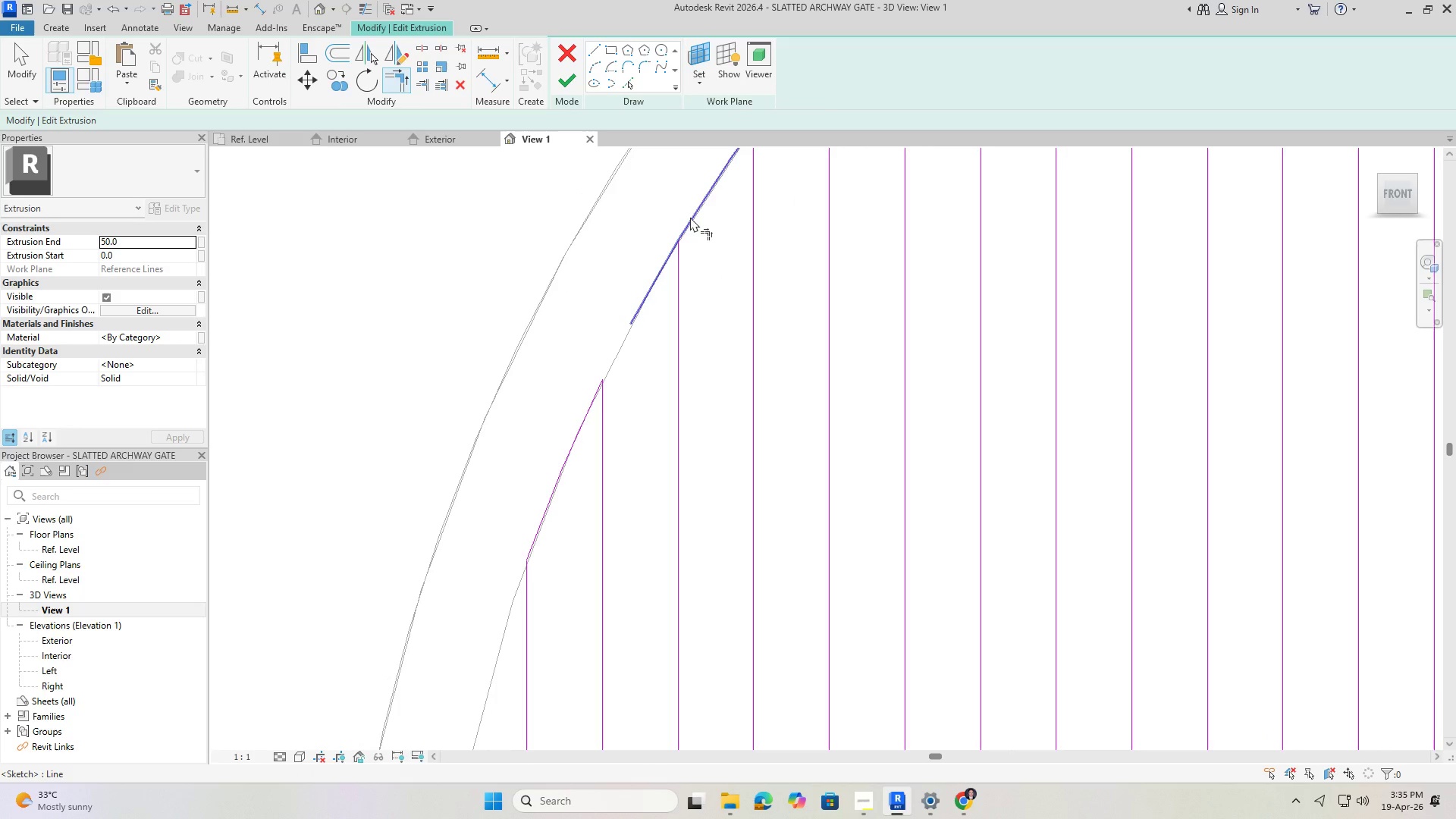 
left_click([690, 217])
 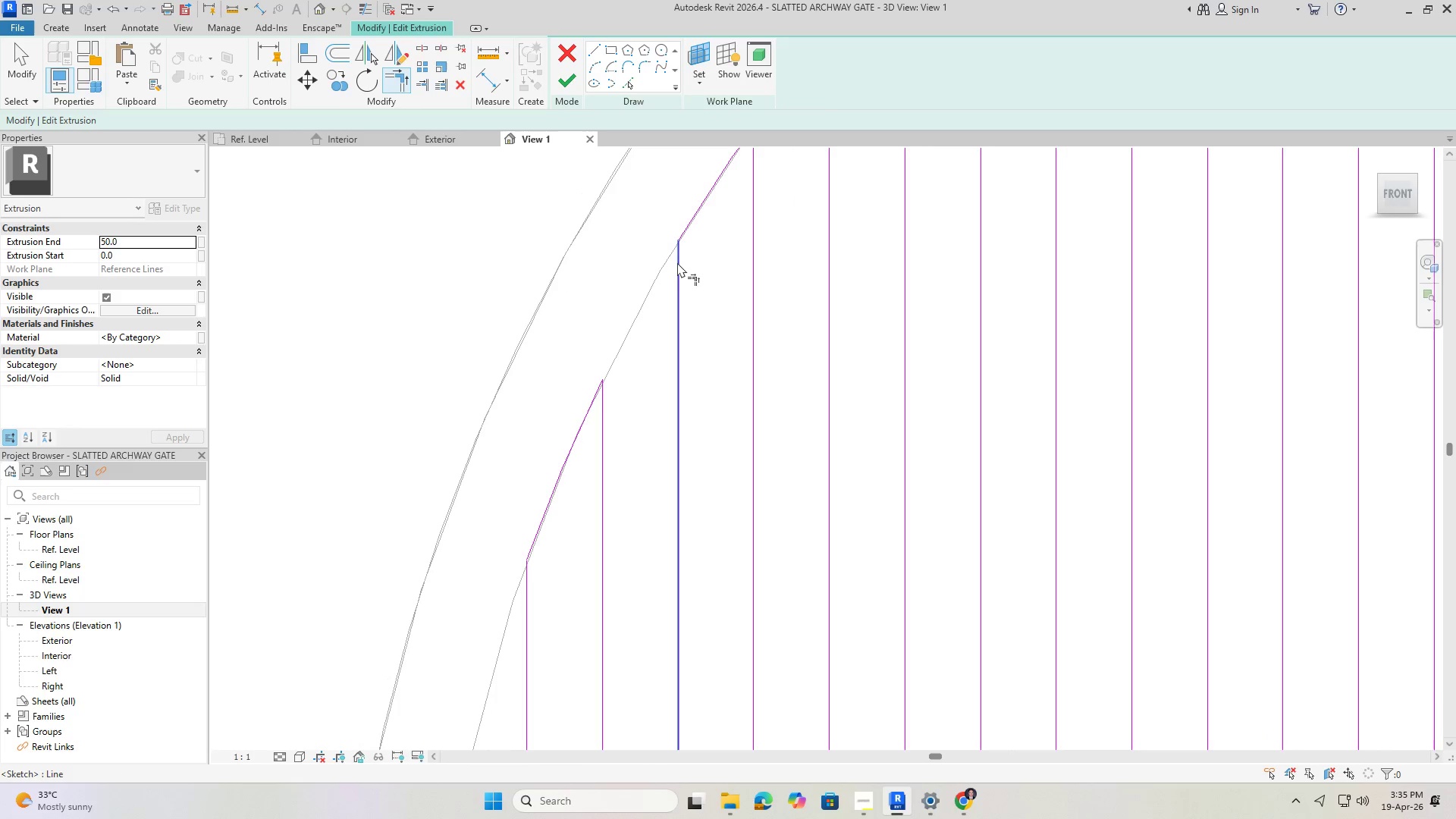 
scroll: coordinate [500, 312], scroll_direction: down, amount: 16.0
 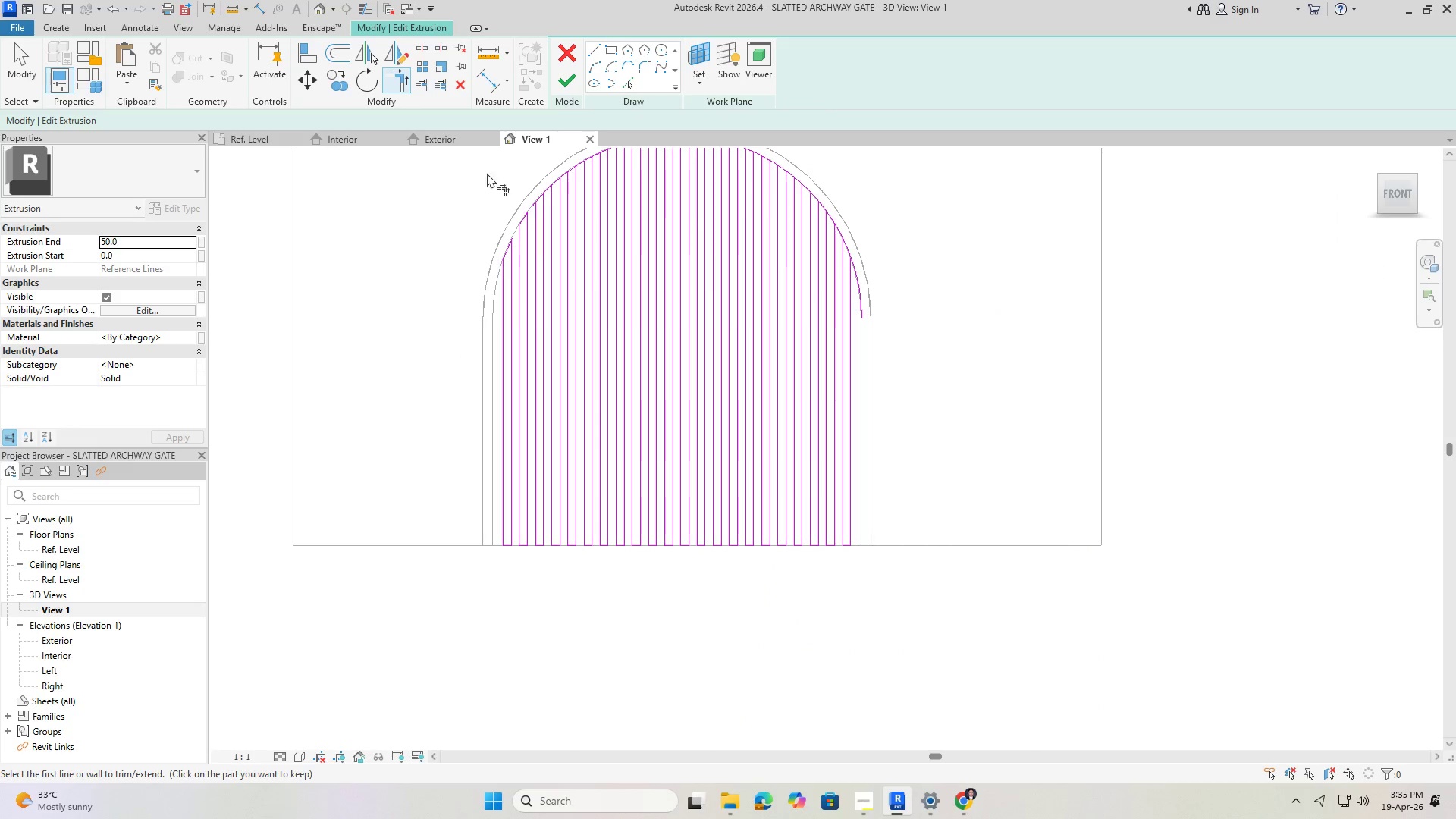 
scroll: coordinate [561, 243], scroll_direction: up, amount: 17.0
 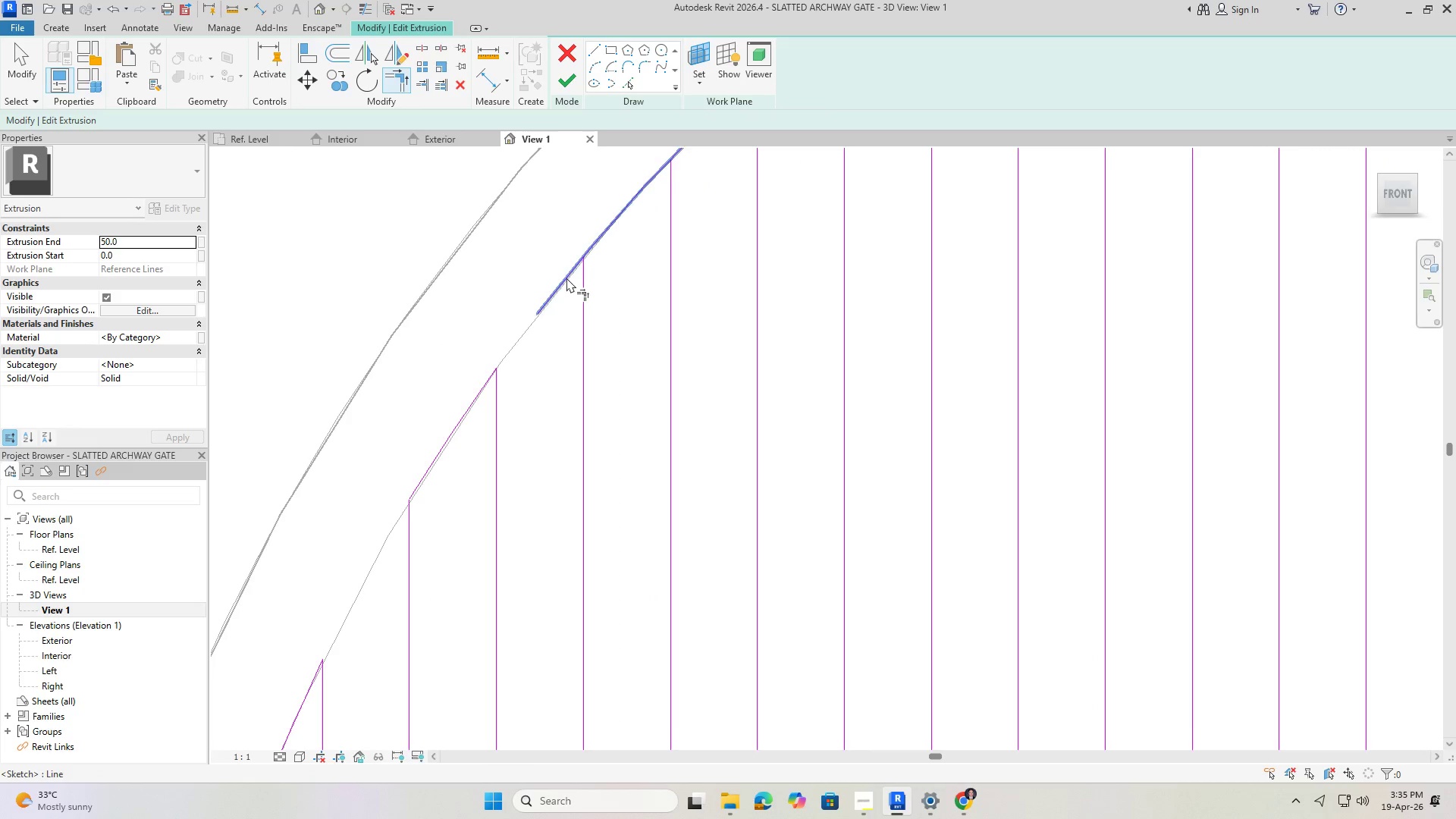 
double_click([579, 285])
 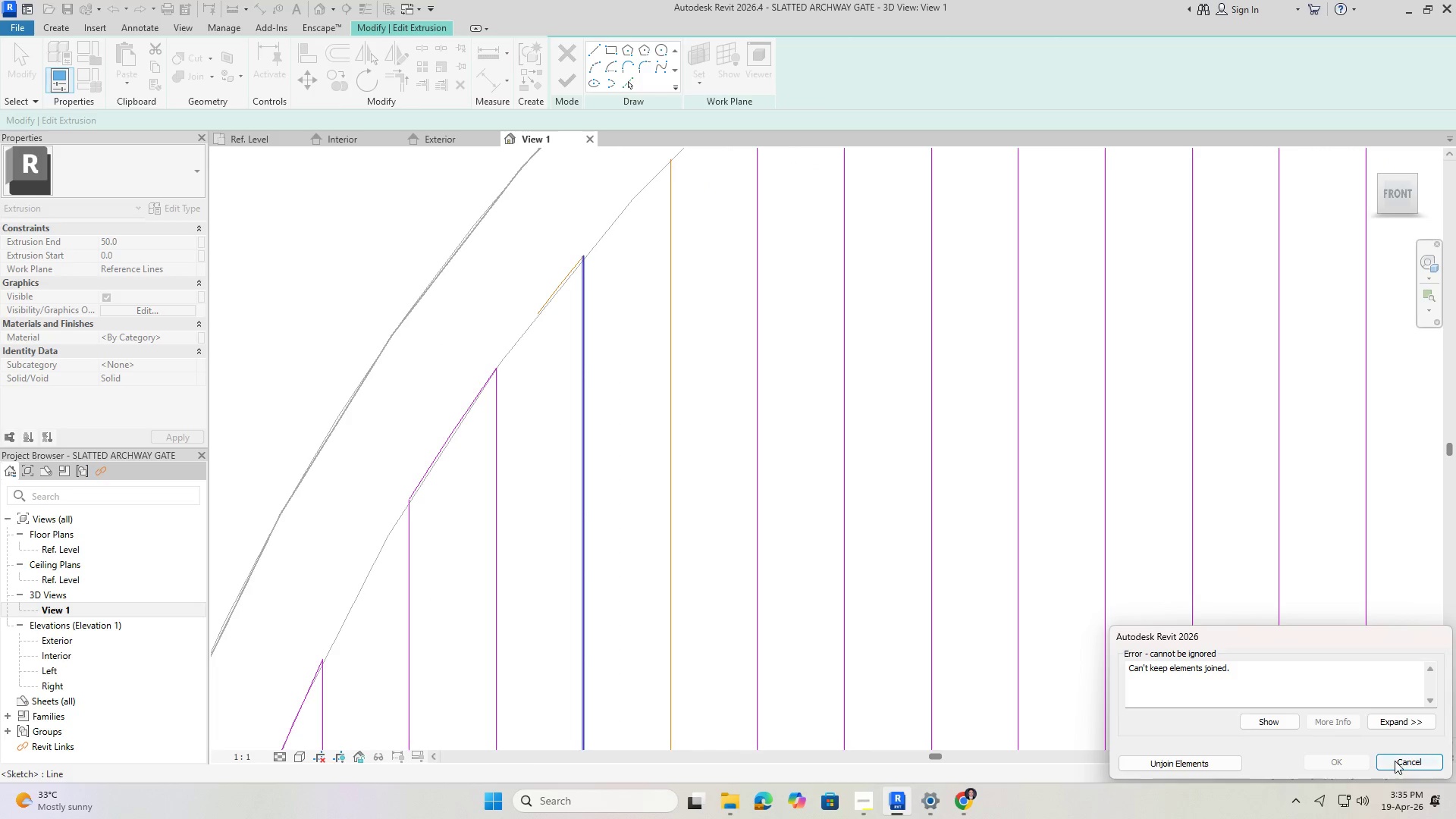 
left_click([595, 238])
 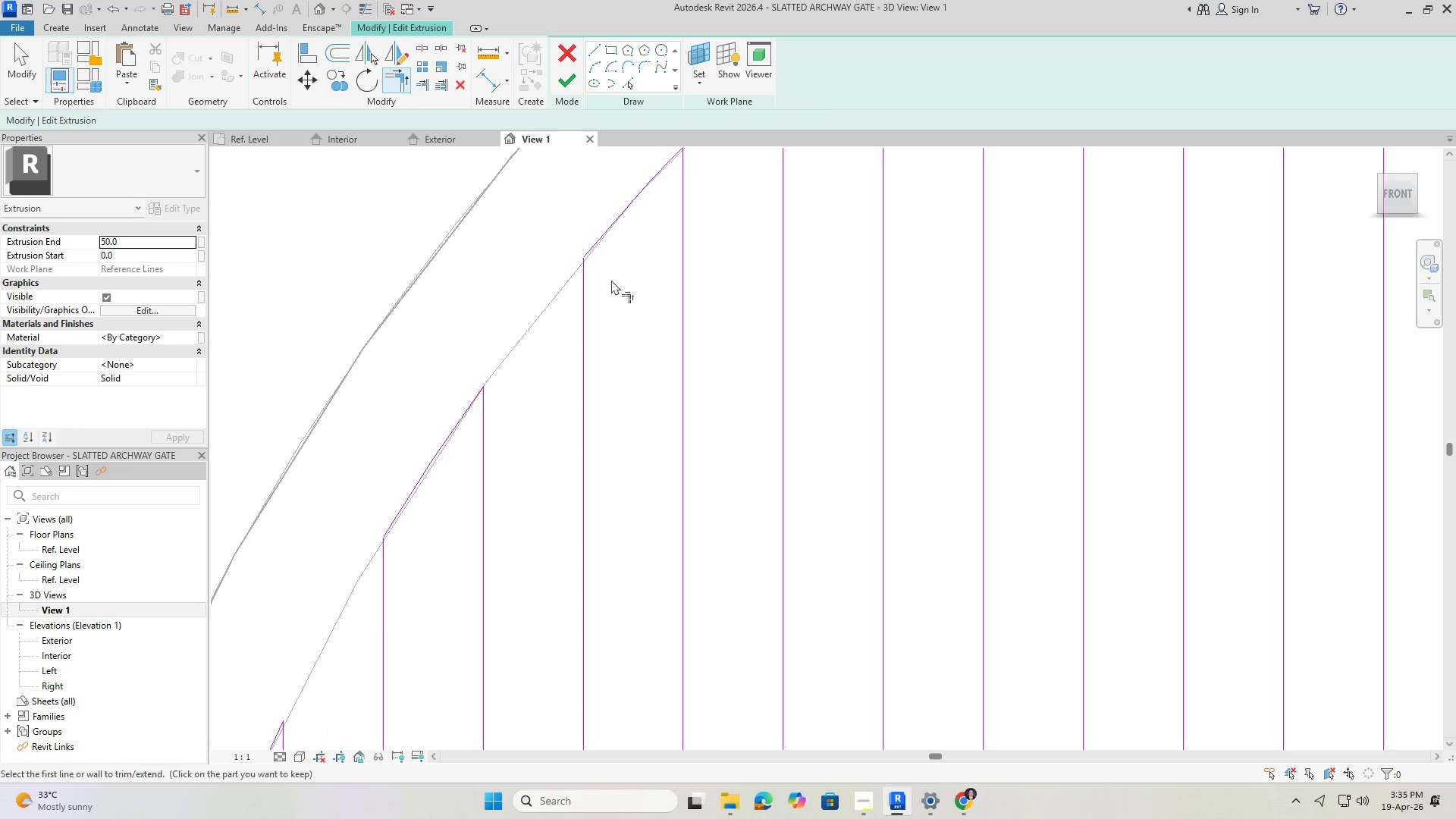 
scroll: coordinate [585, 247], scroll_direction: up, amount: 1.0
 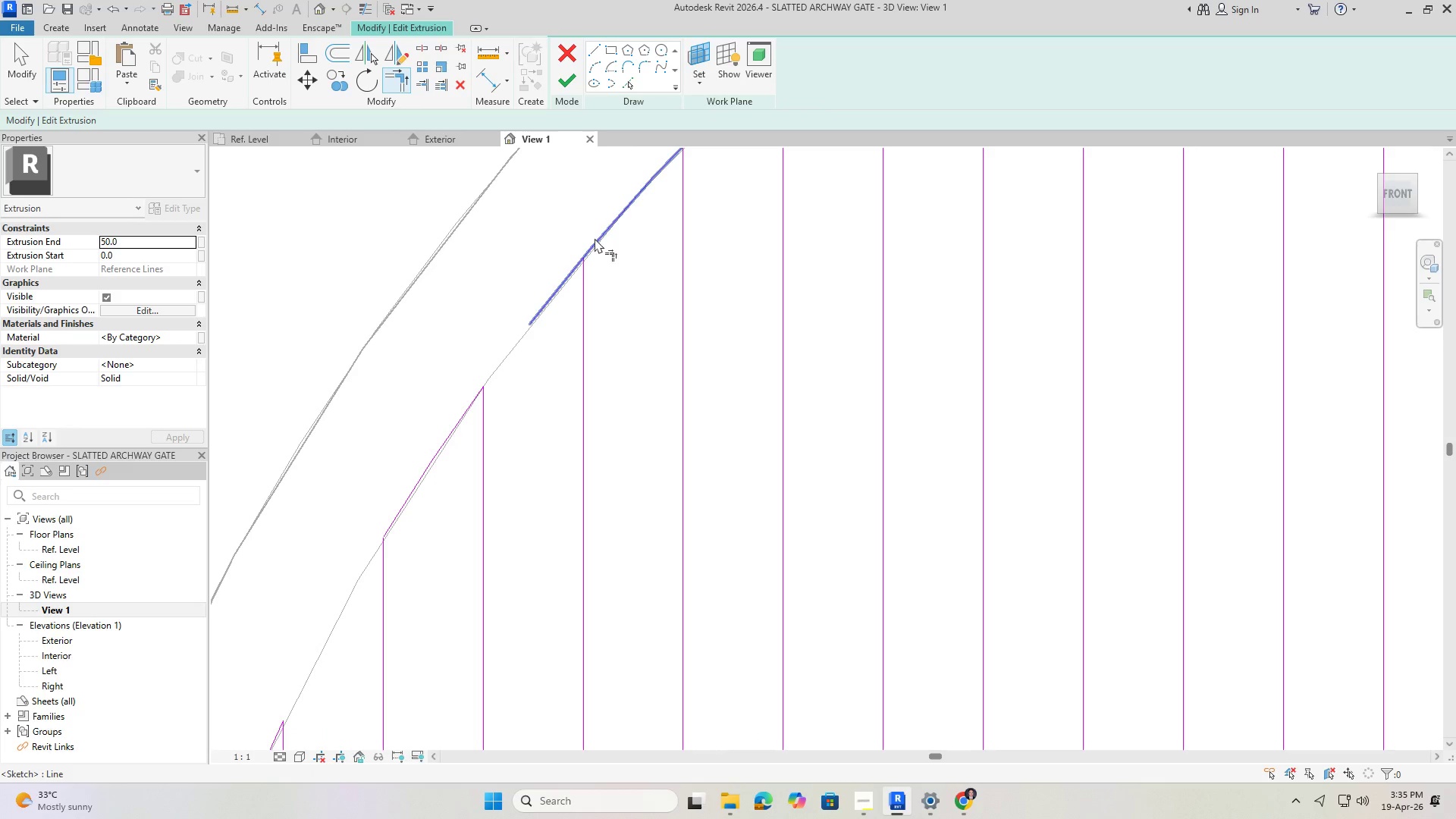 
scroll: coordinate [592, 343], scroll_direction: down, amount: 2.0
 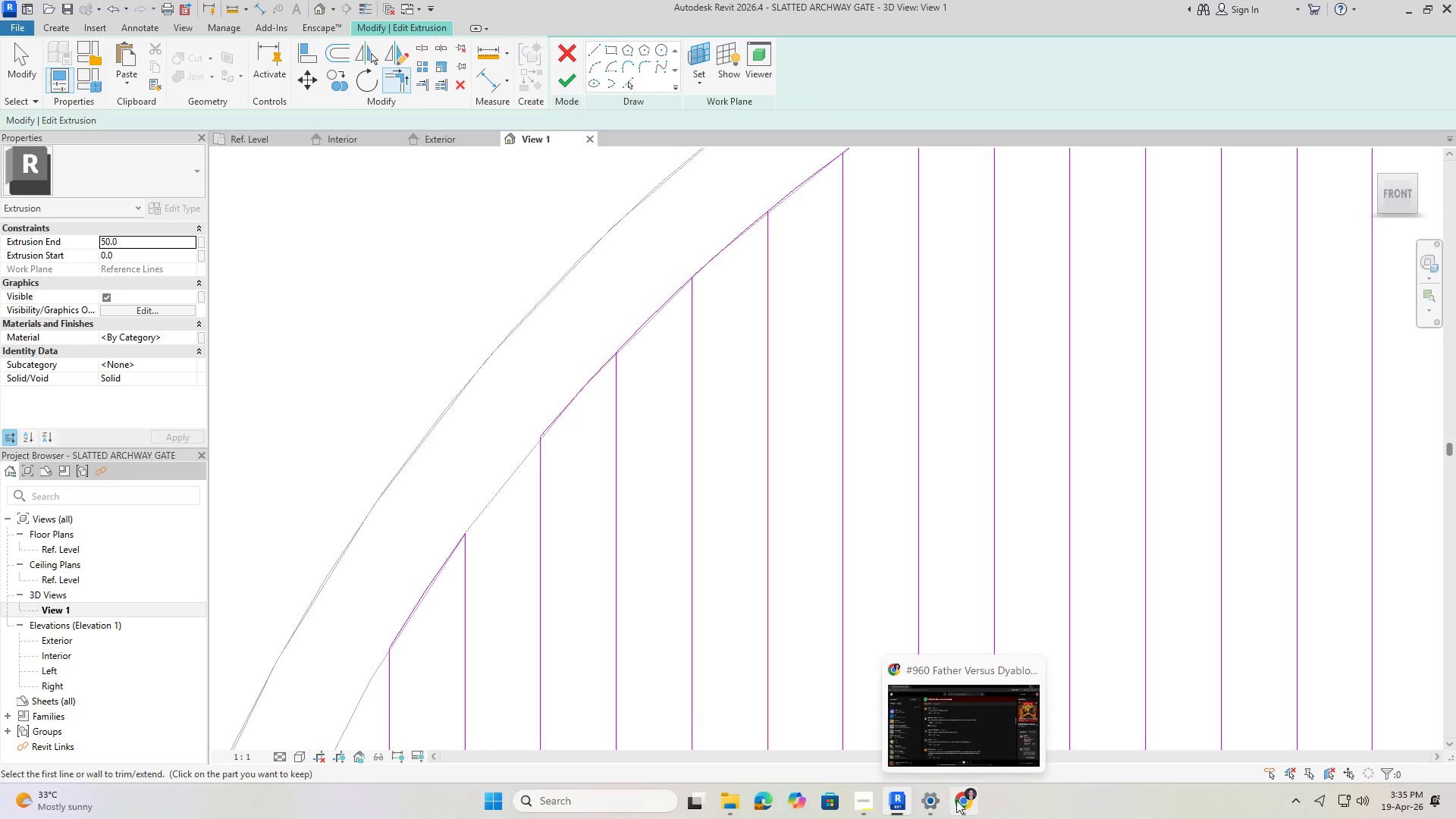 
left_click([968, 805])
 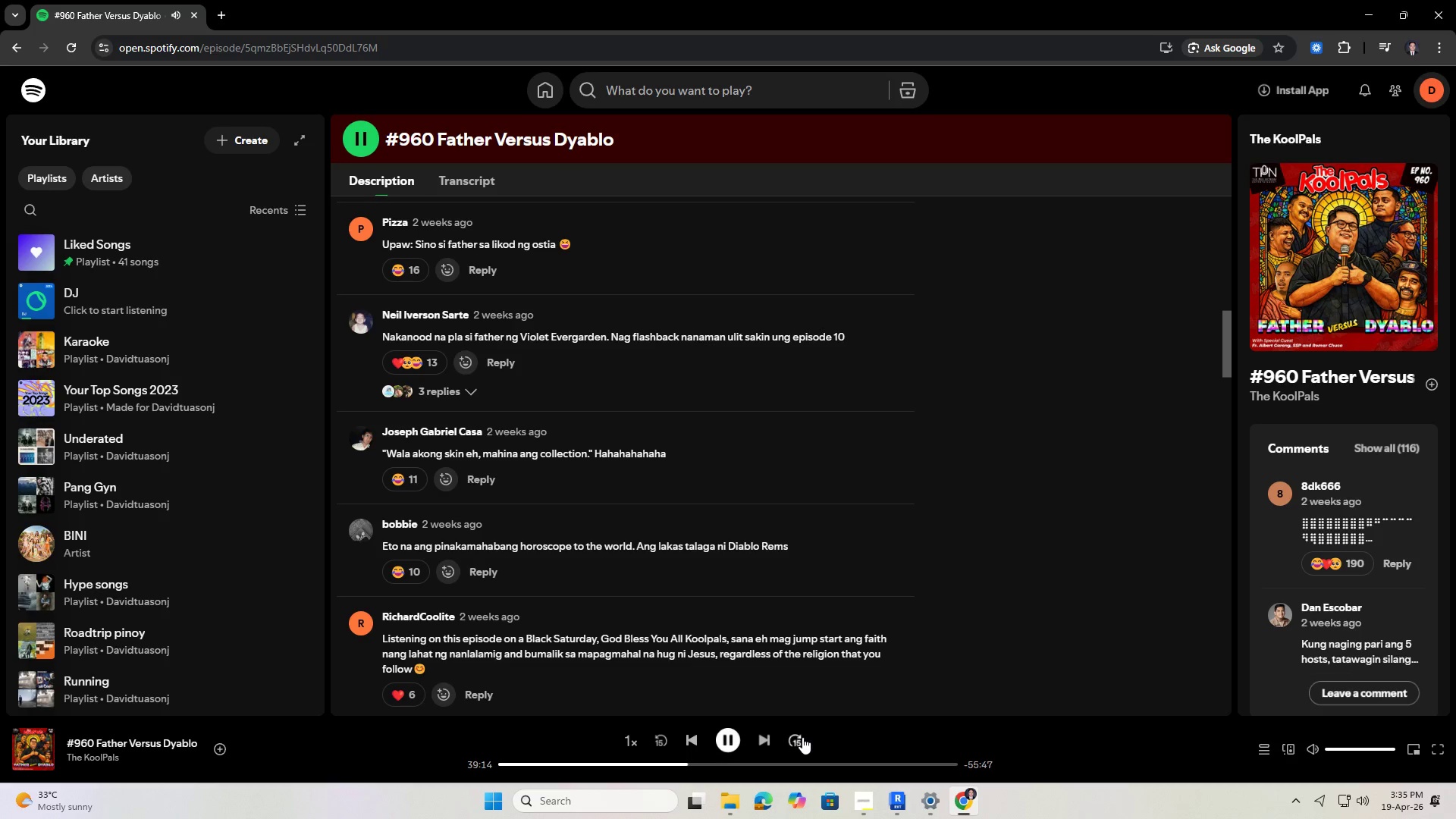 
left_click([802, 736])
 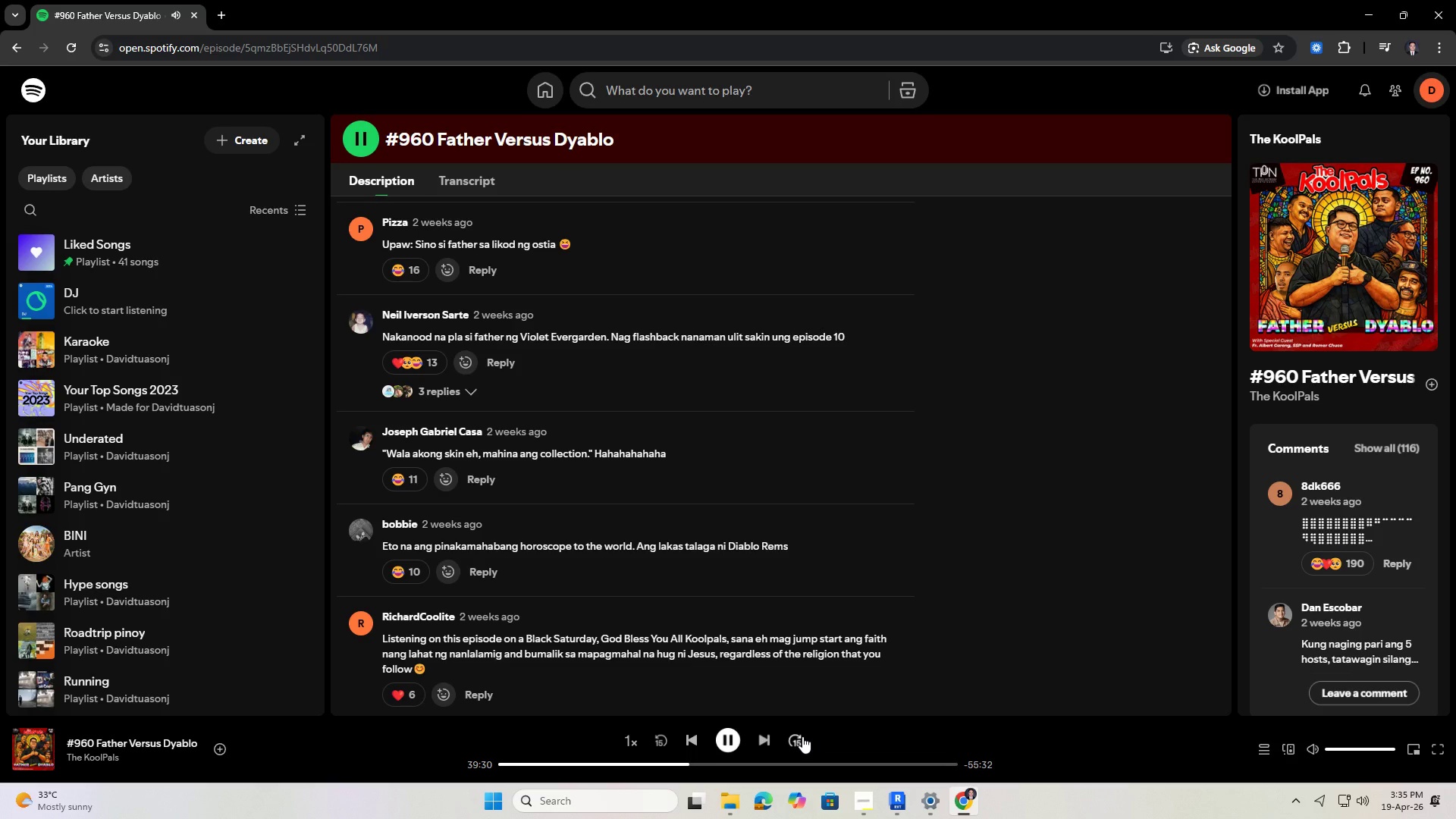 
left_click([802, 736])
 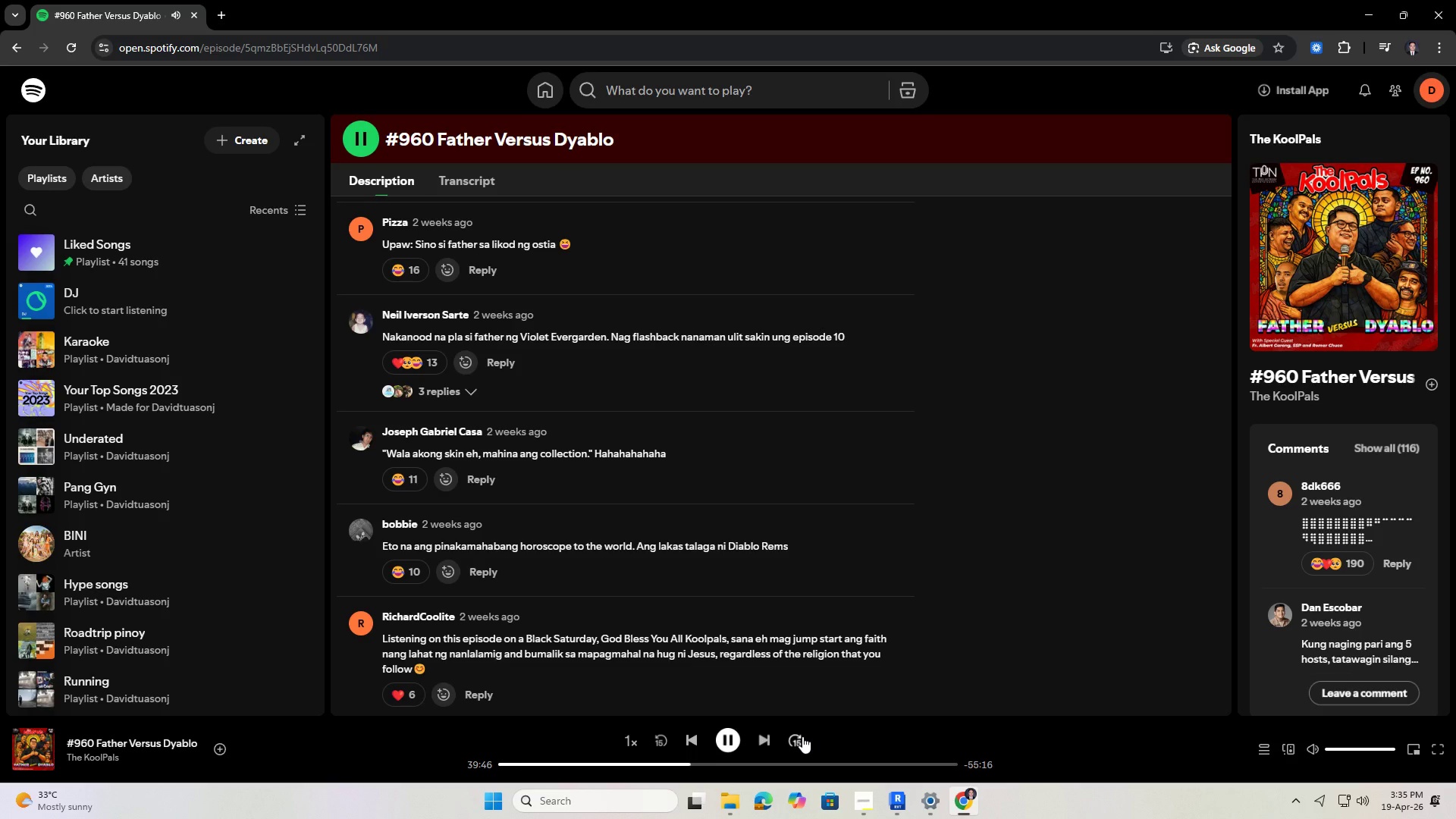 
left_click([802, 736])
 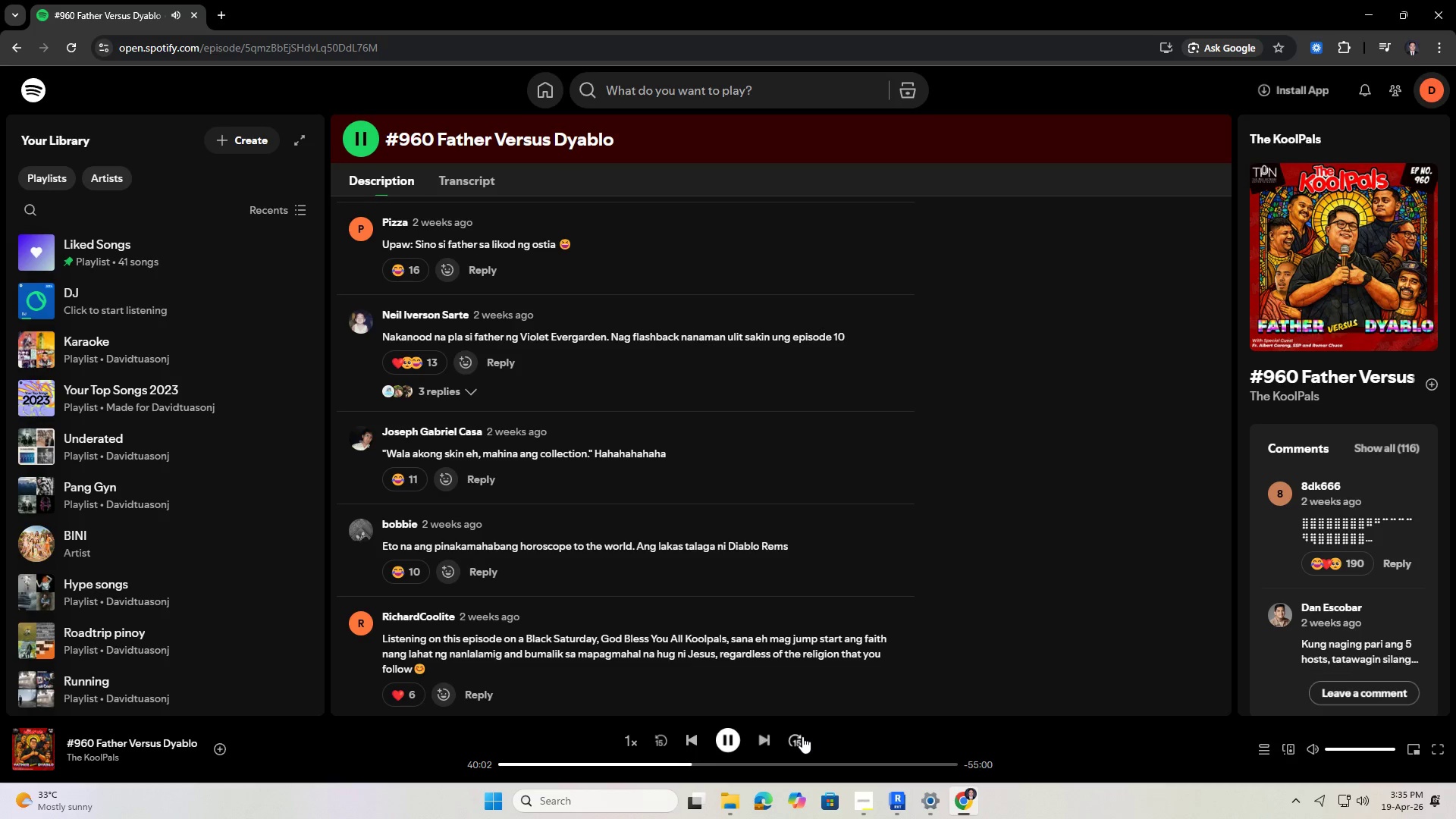 
left_click([802, 736])
 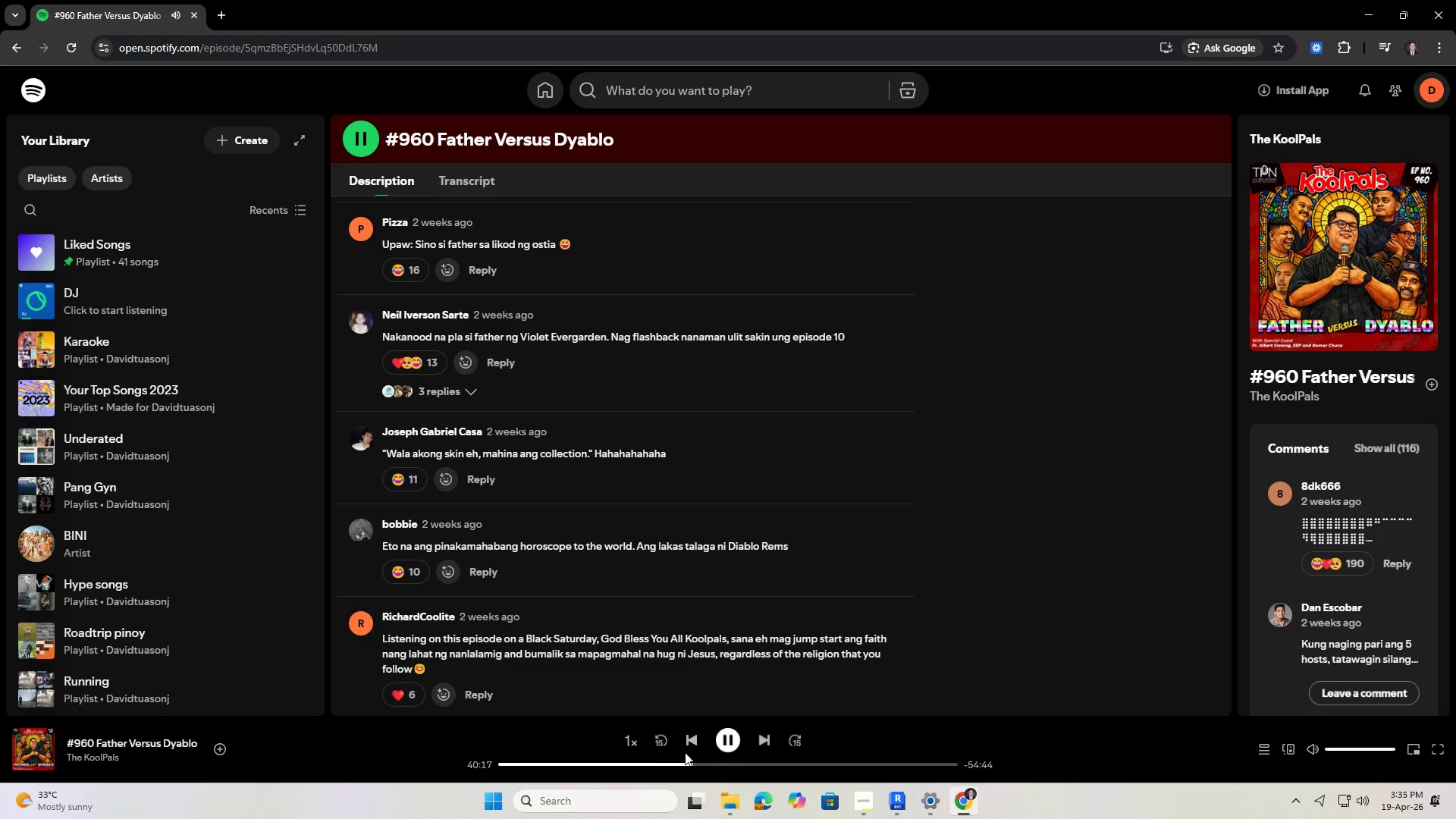 
left_click([654, 742])